 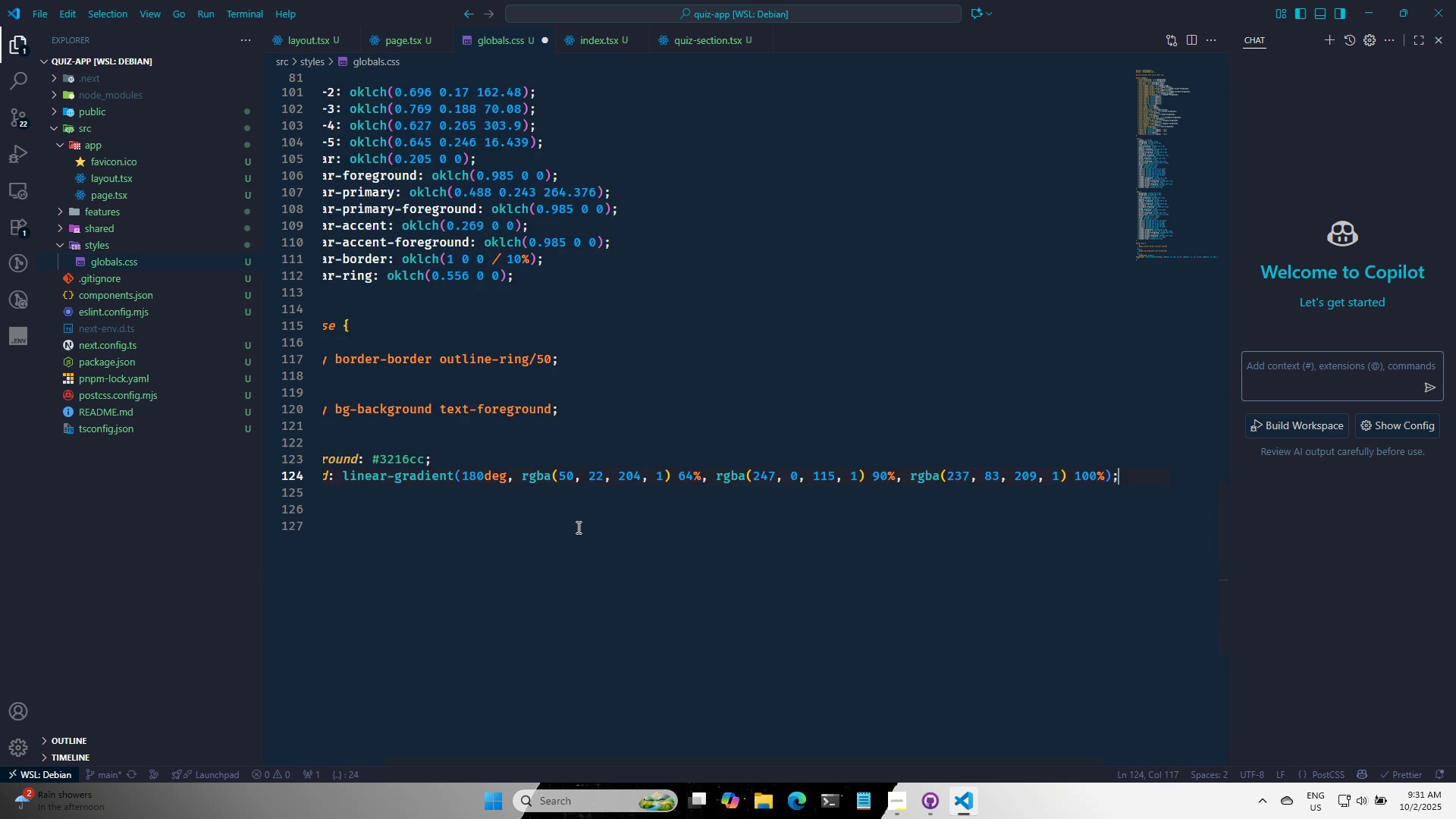 
key(Control+S)
 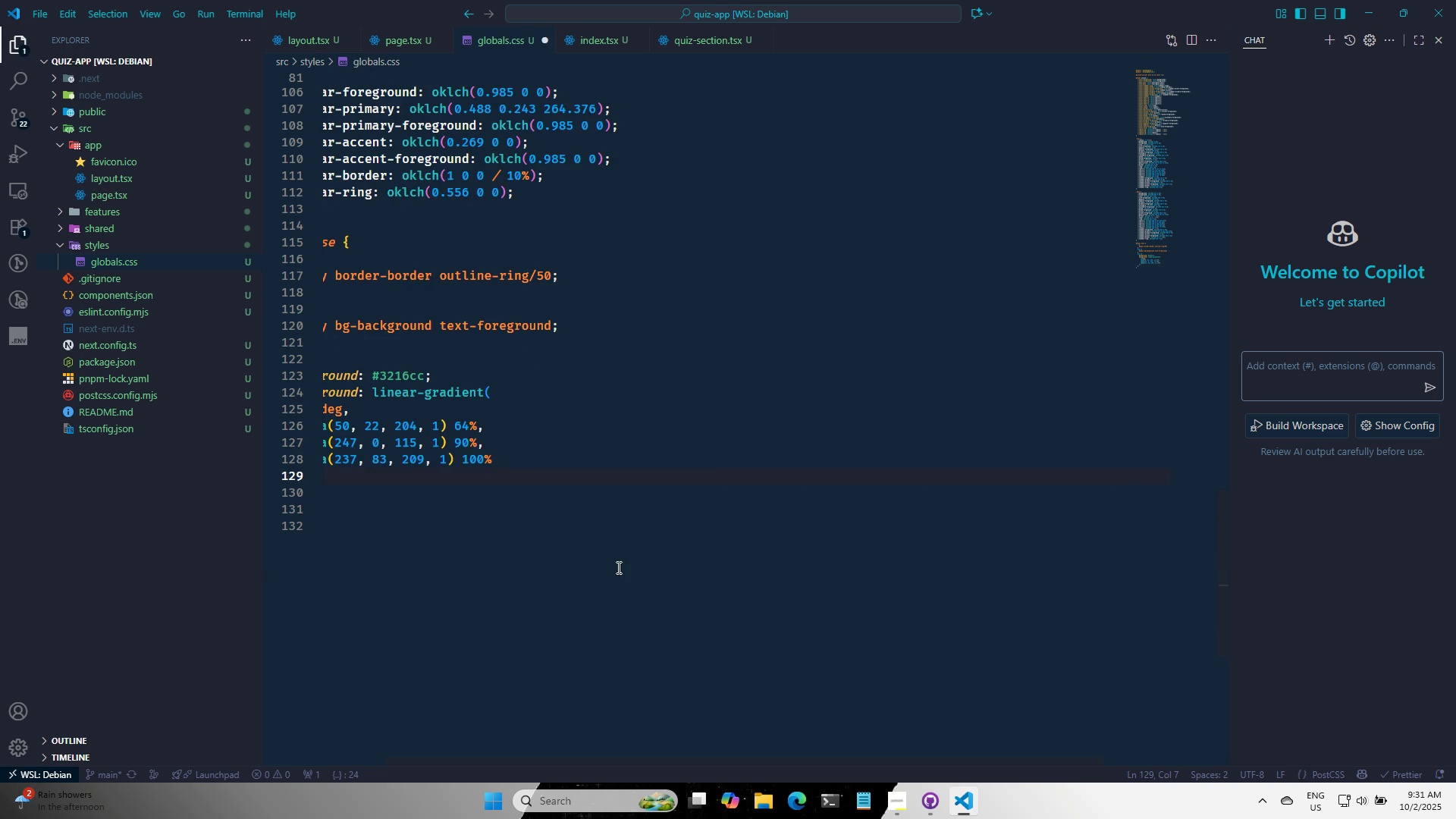 
key(Control+S)
 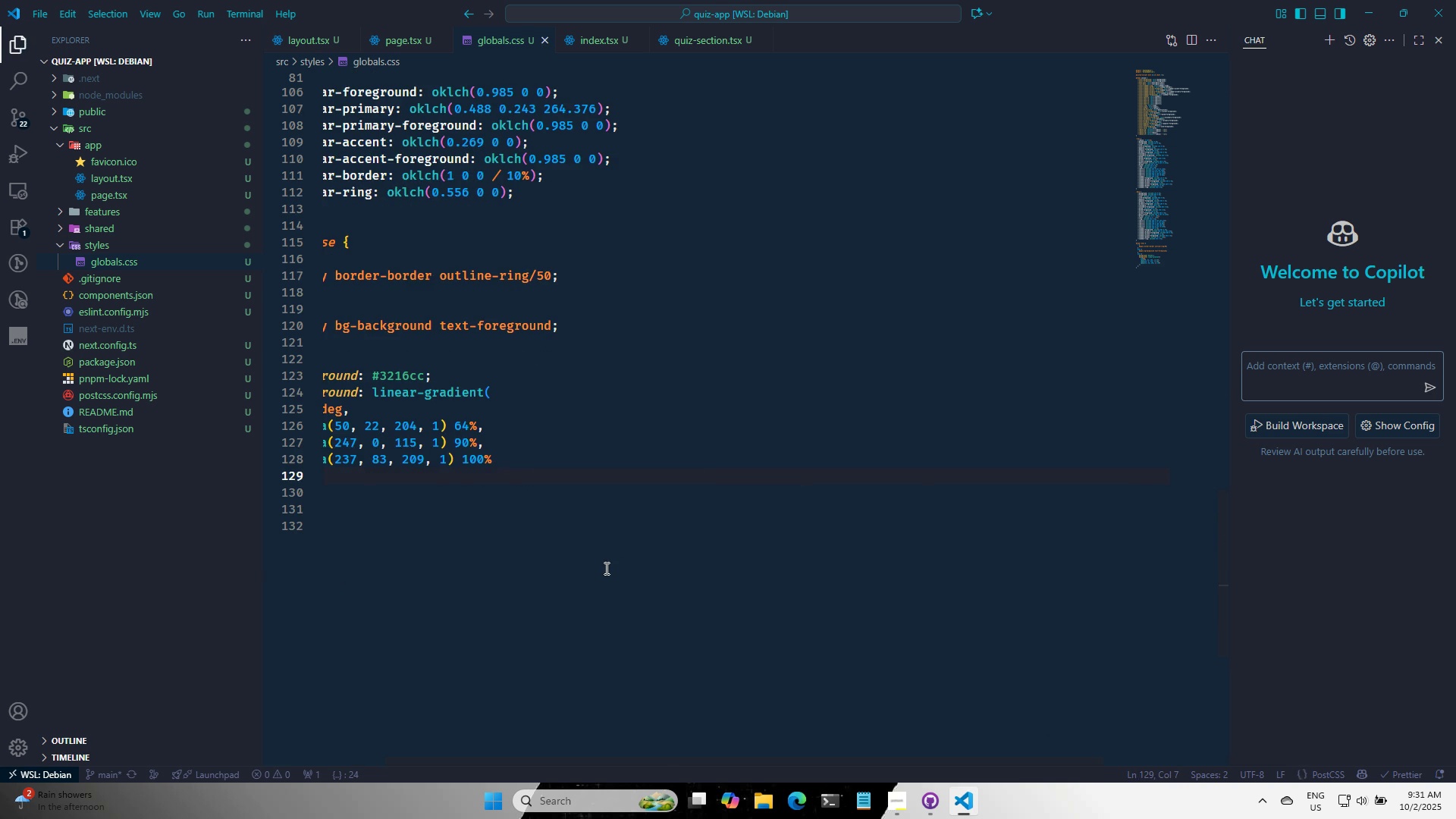 
key(Control+S)
 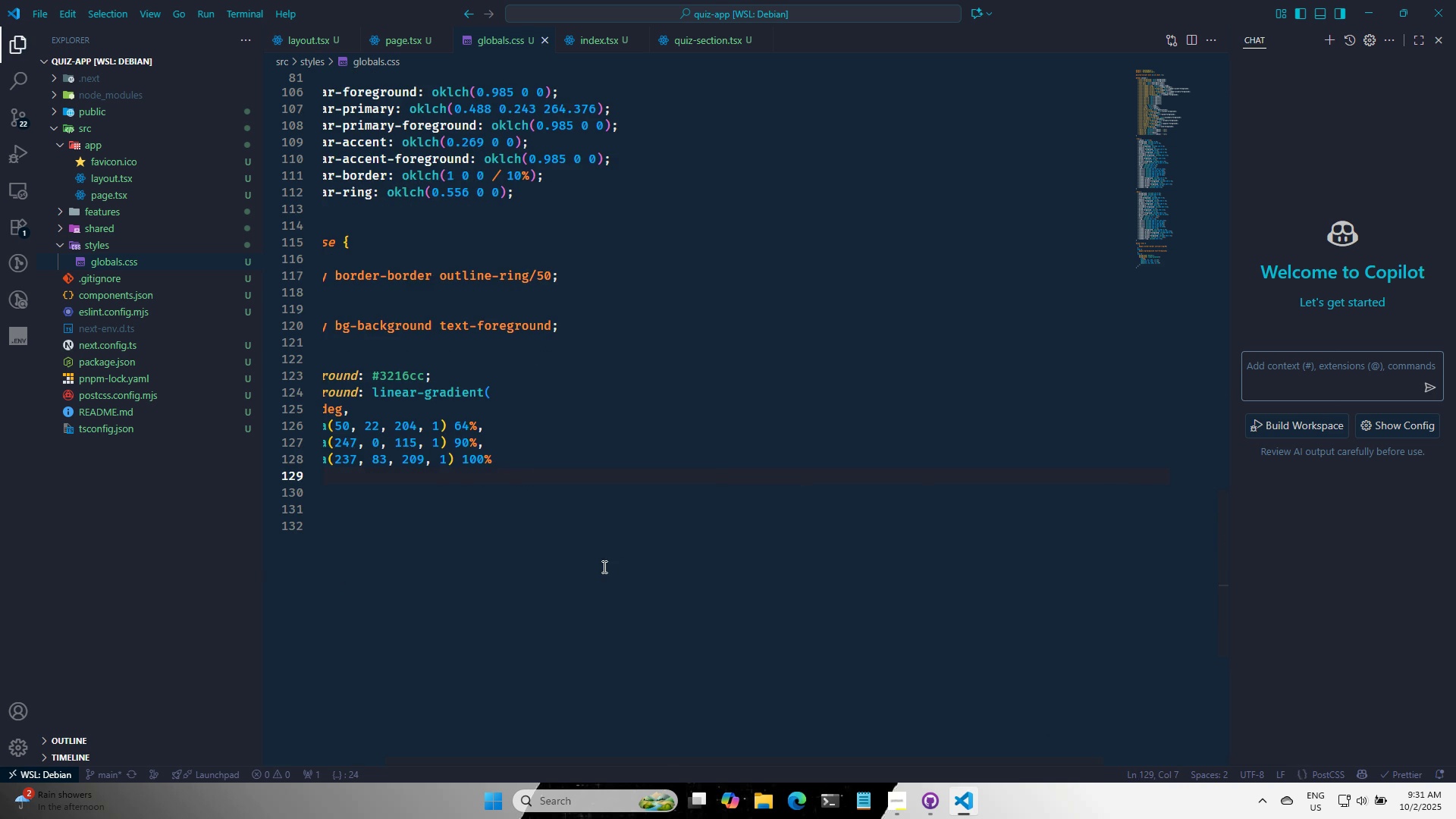 
key(Alt+AltLeft)
 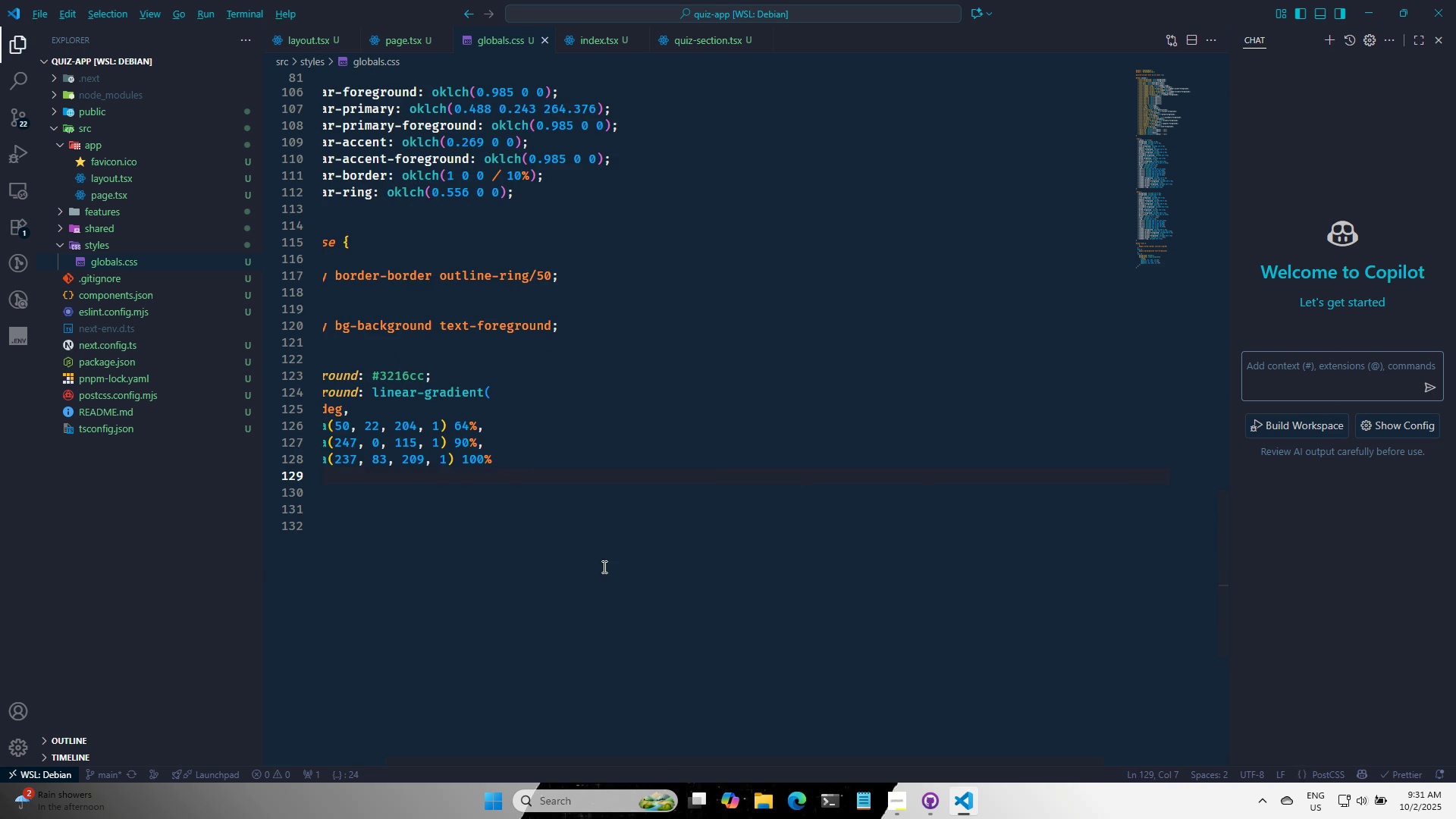 
key(Alt+Tab)
 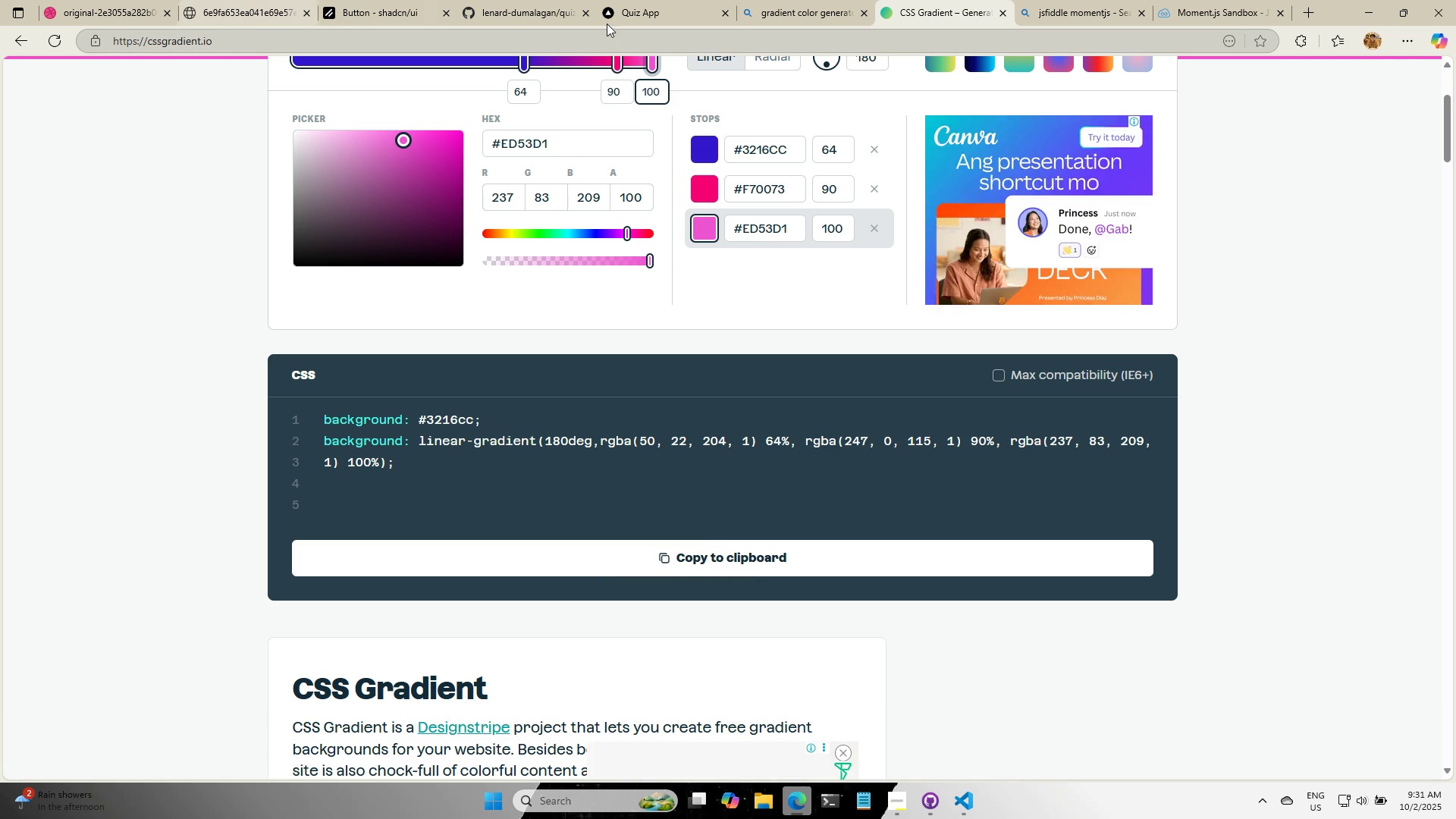 
left_click([651, 6])
 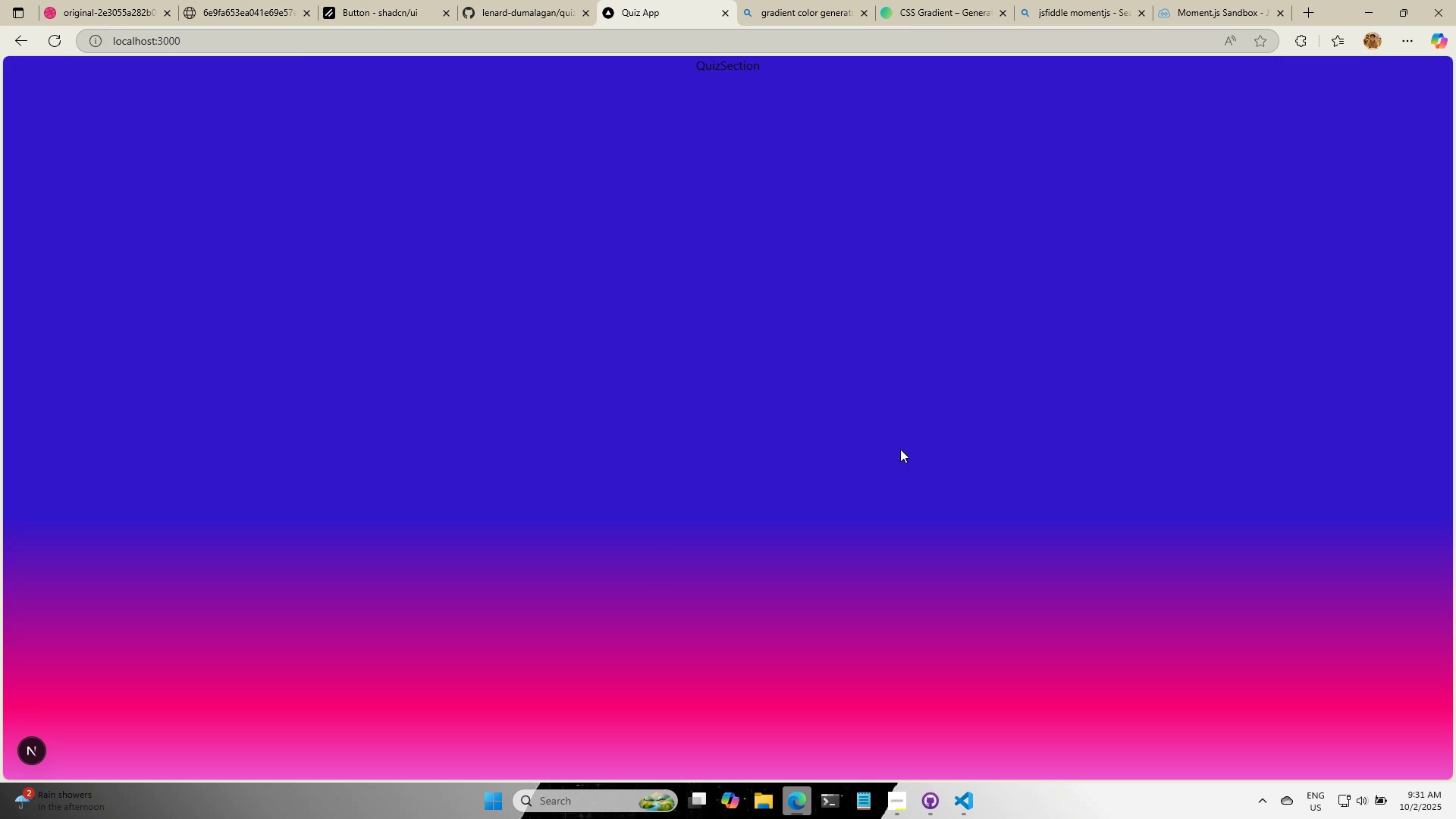 
scroll: coordinate [886, 497], scroll_direction: down, amount: 1.0
 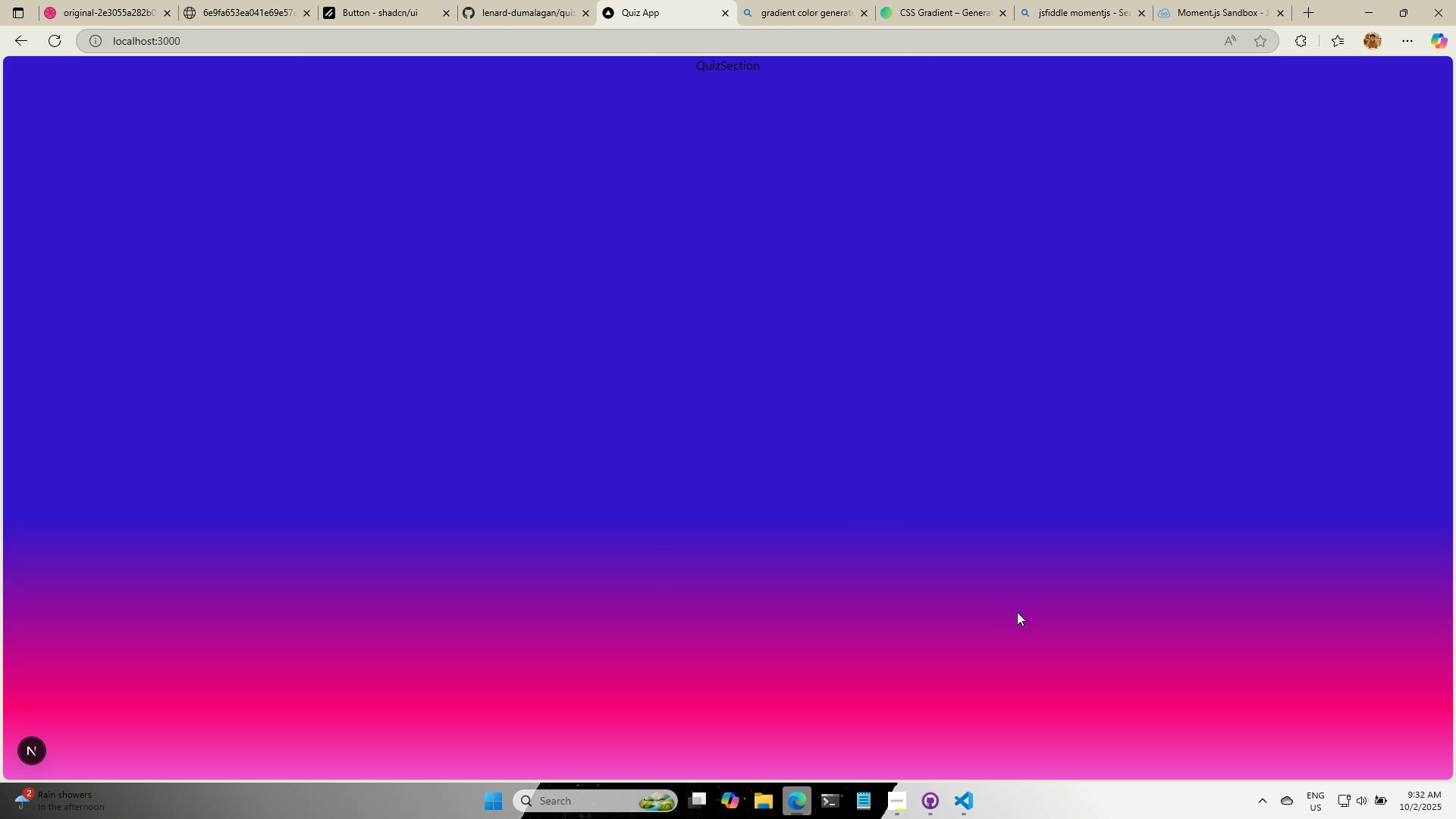 
left_click([962, 797])
 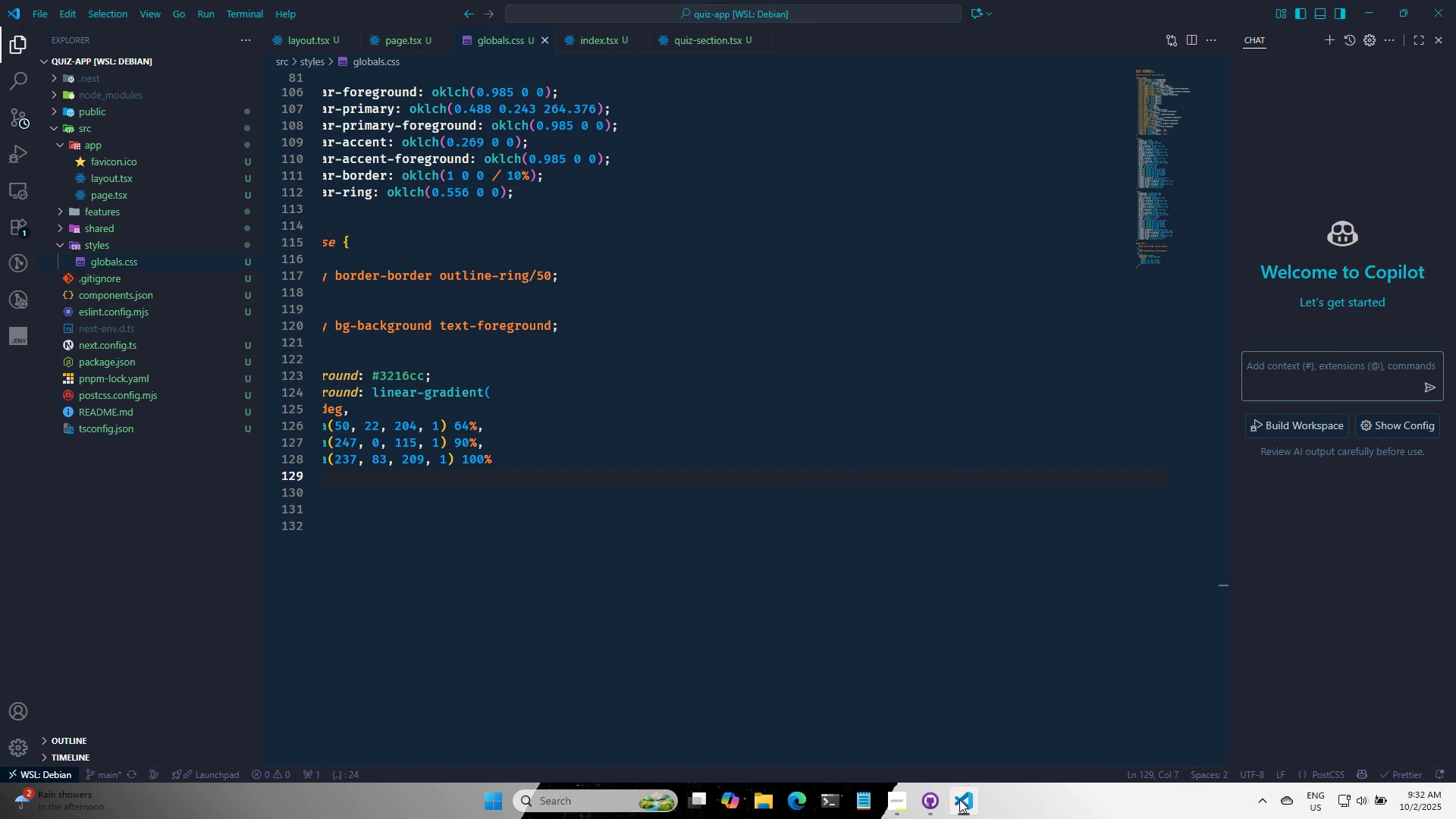 
left_click([959, 799])
 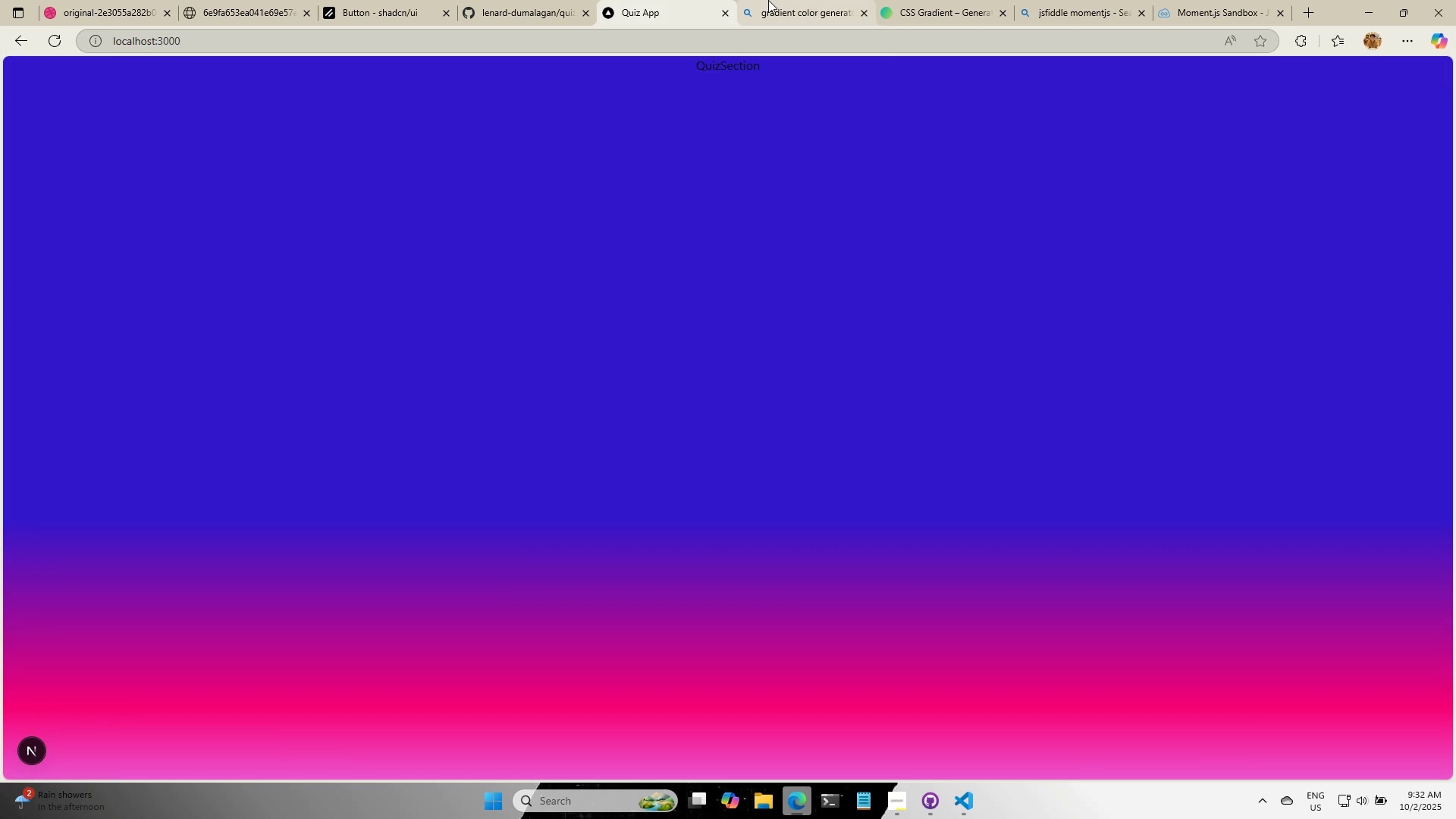 
left_click([768, 0])
 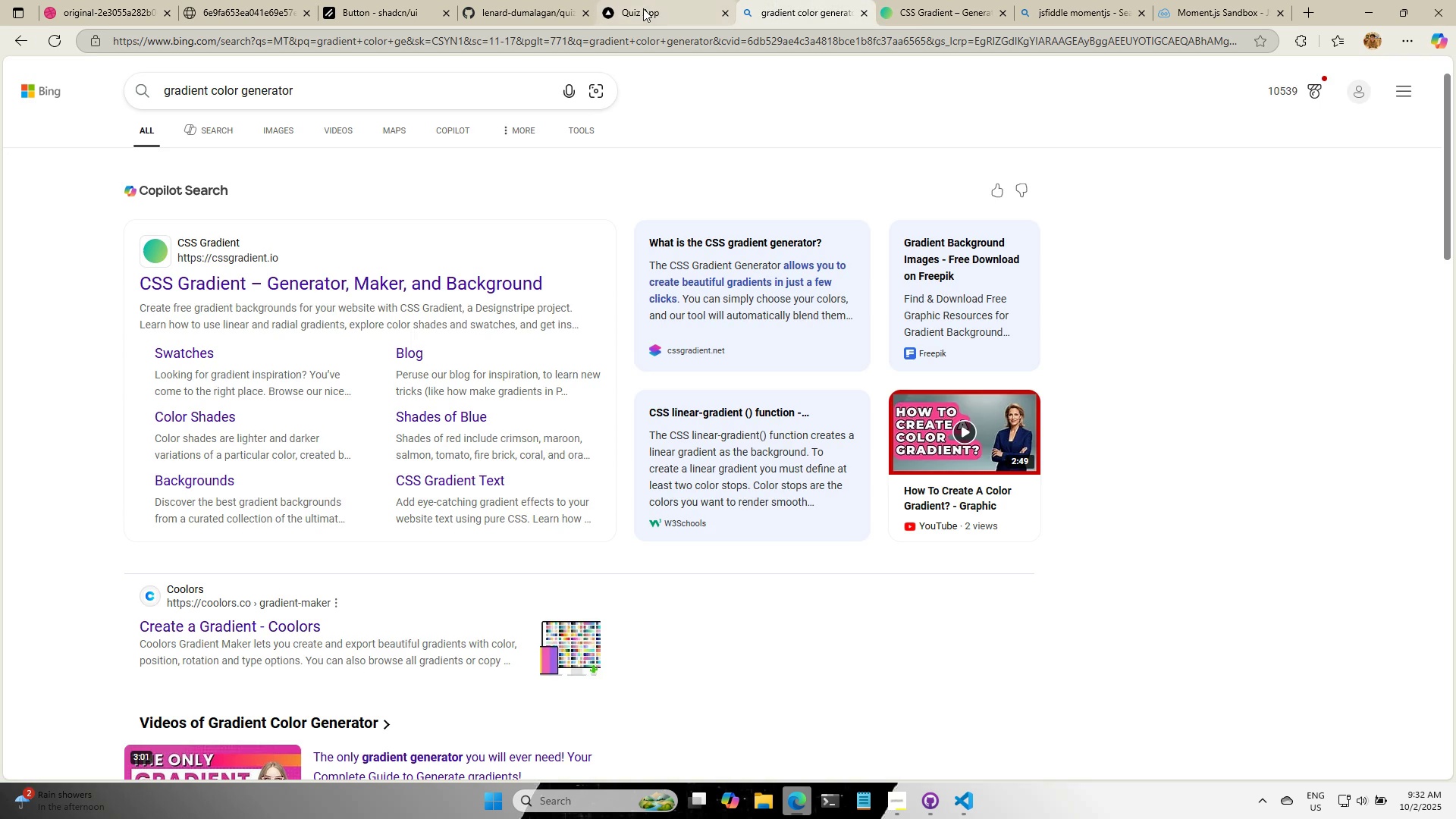 
left_click([643, 8])
 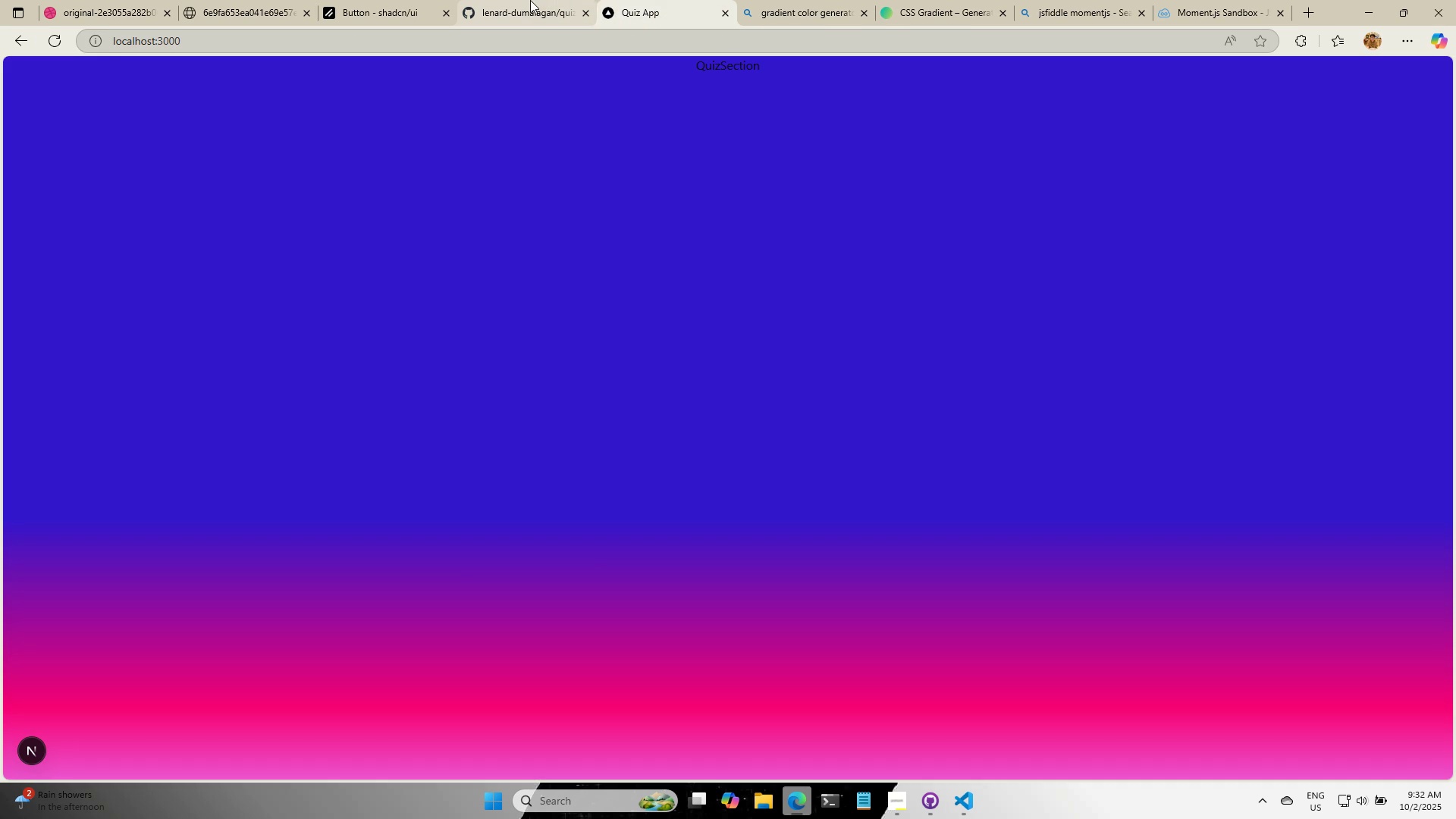 
left_click([530, 0])
 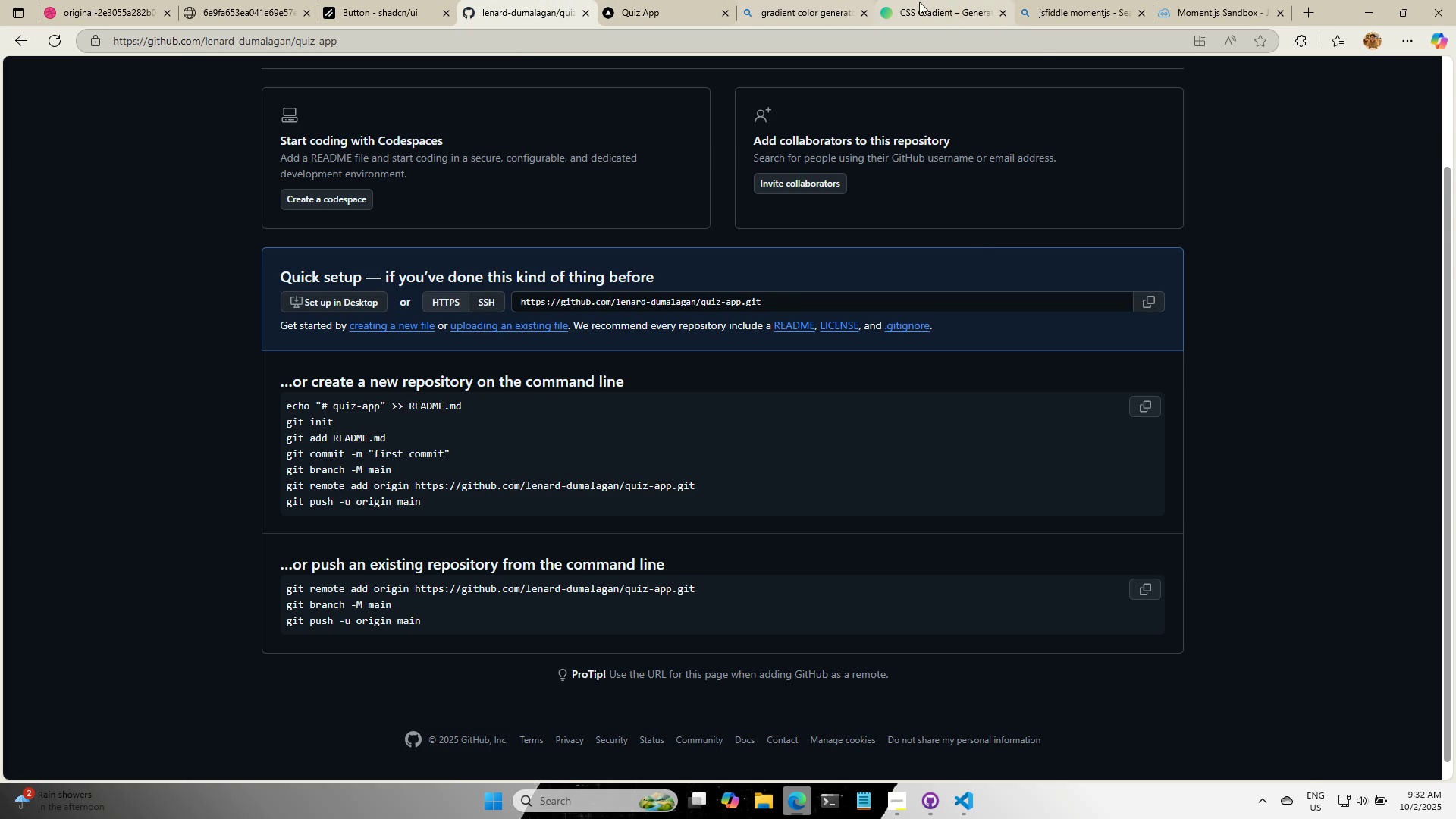 
left_click([952, 2])
 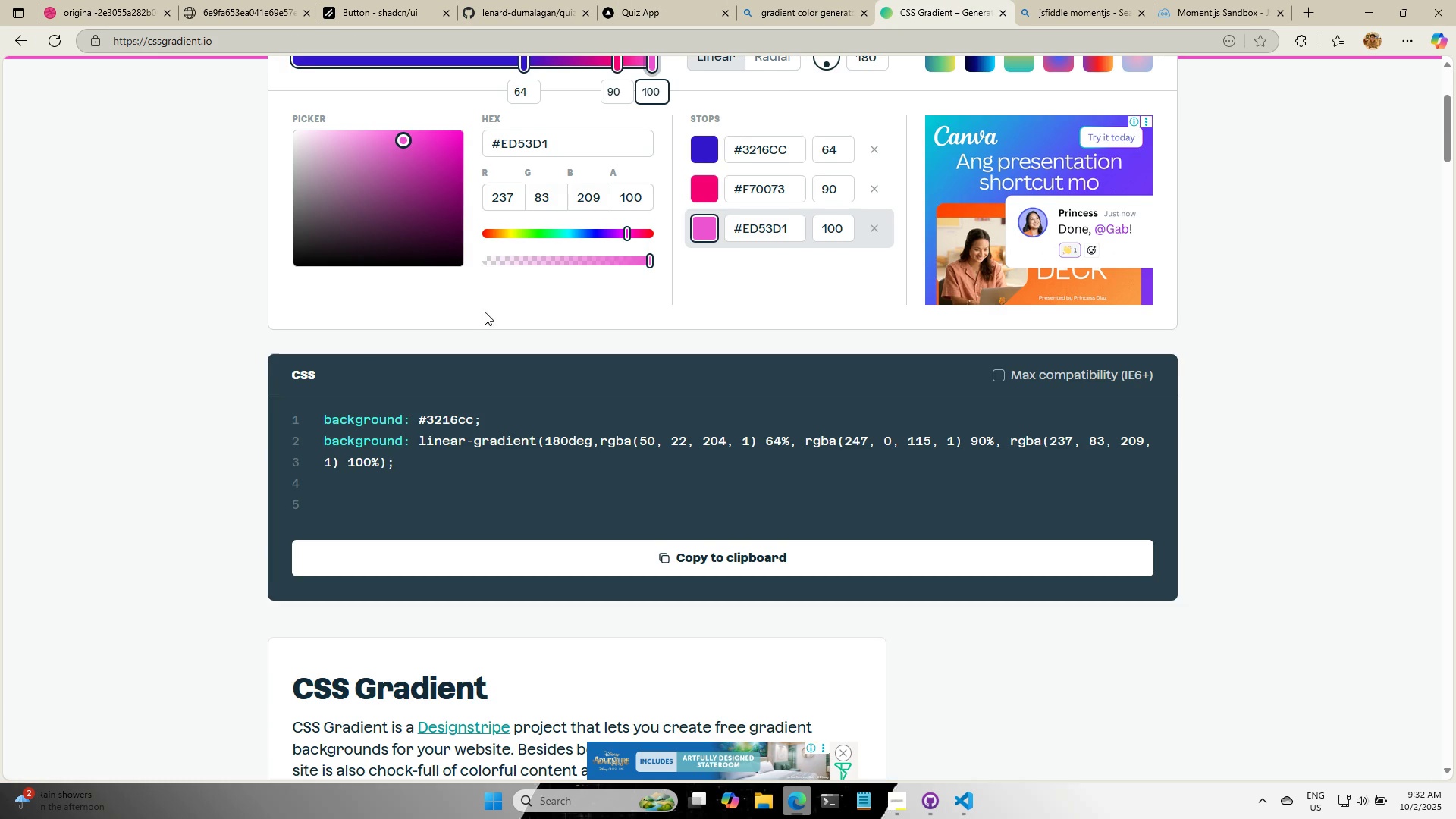 
scroll: coordinate [510, 377], scroll_direction: up, amount: 3.0